 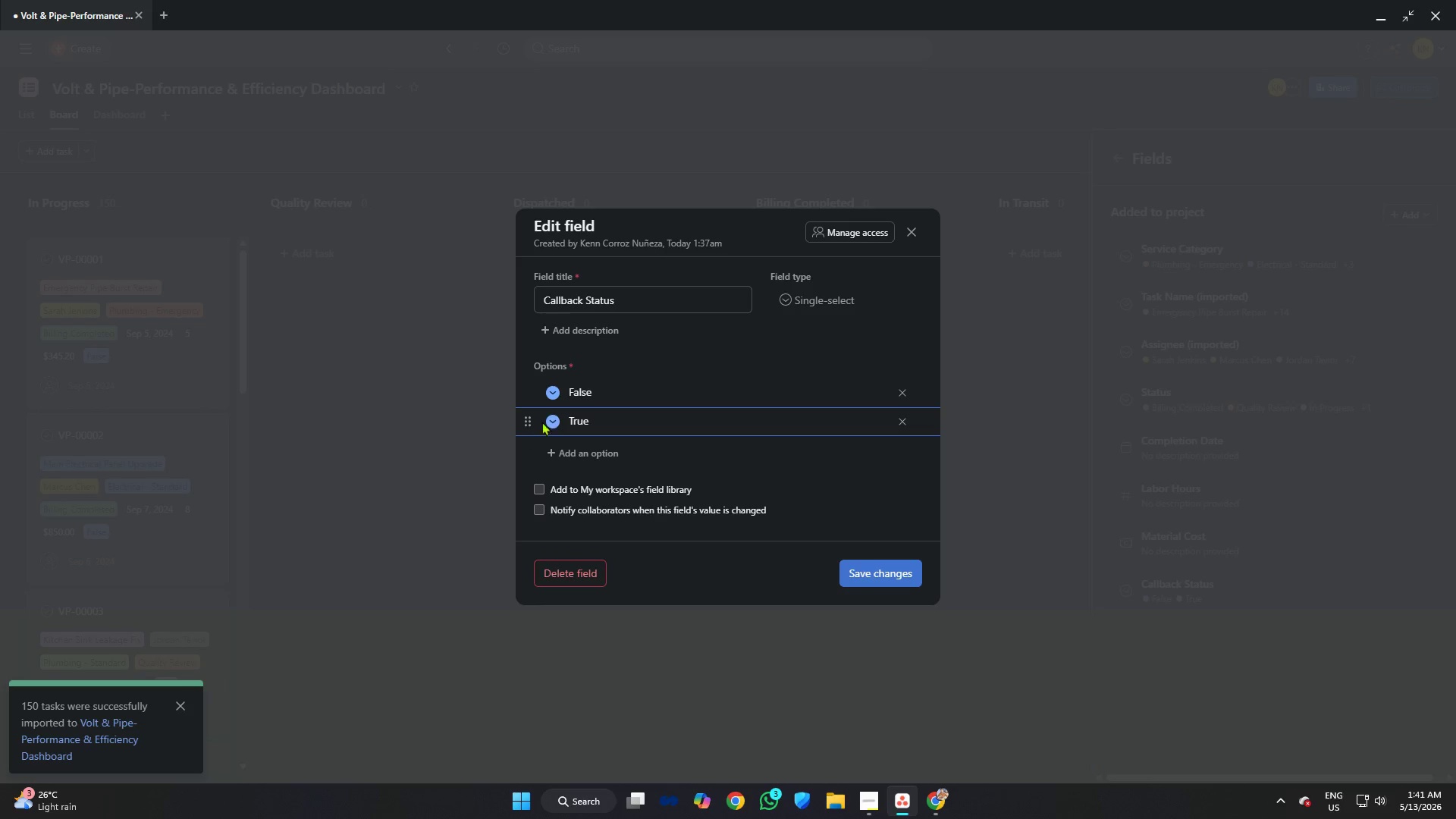 
left_click([554, 384])
 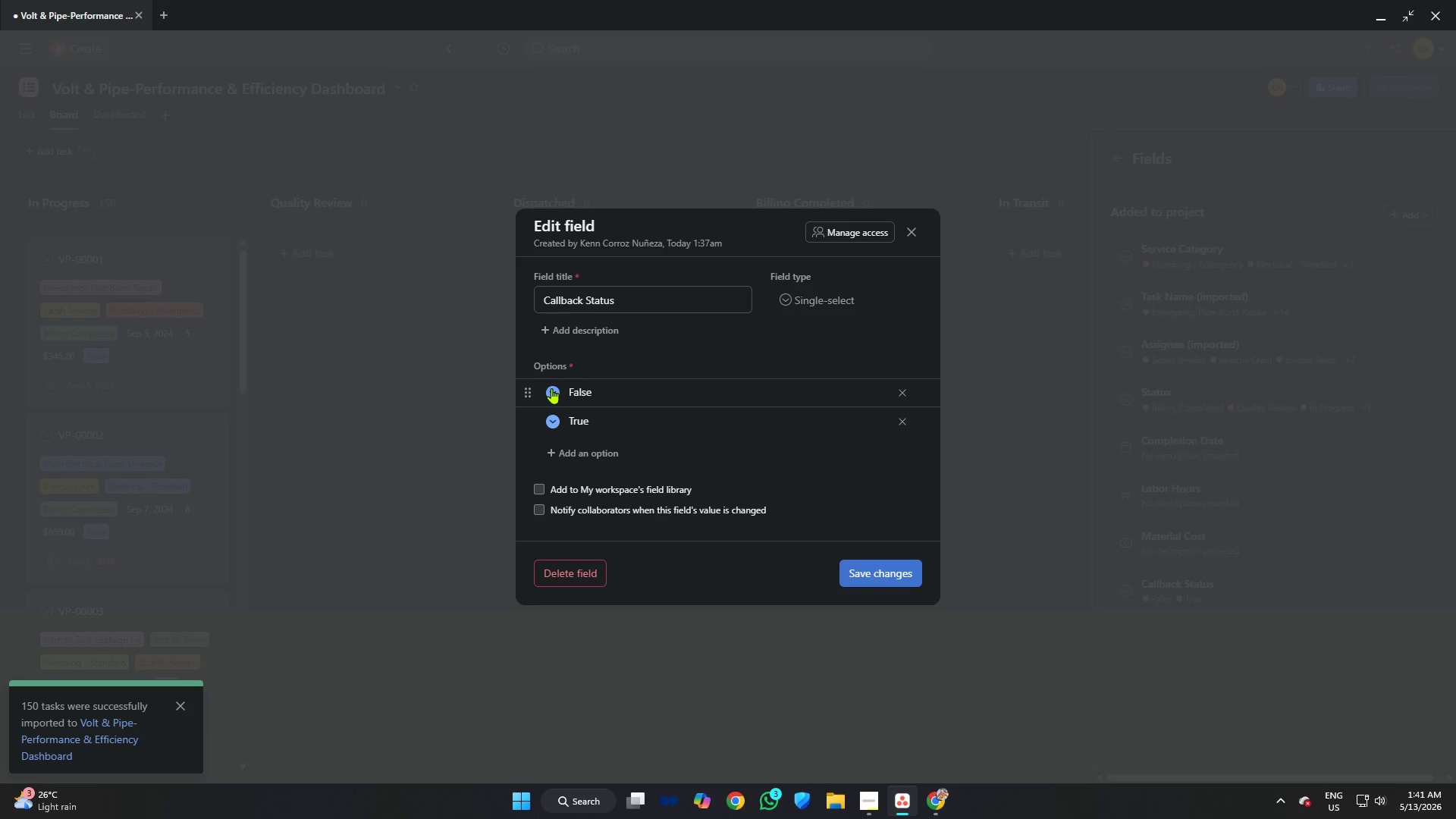 
left_click([551, 388])
 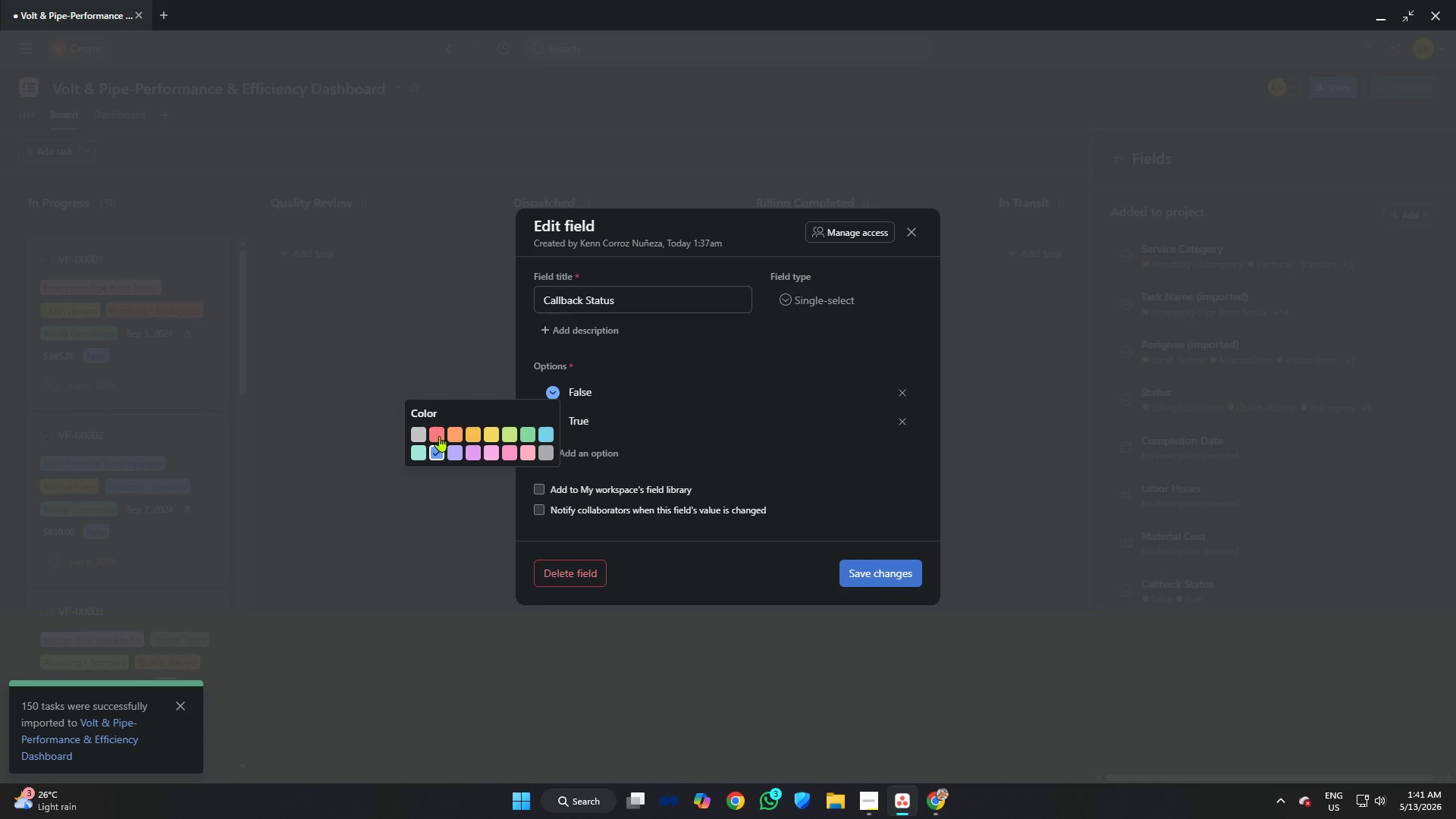 
left_click([439, 430])
 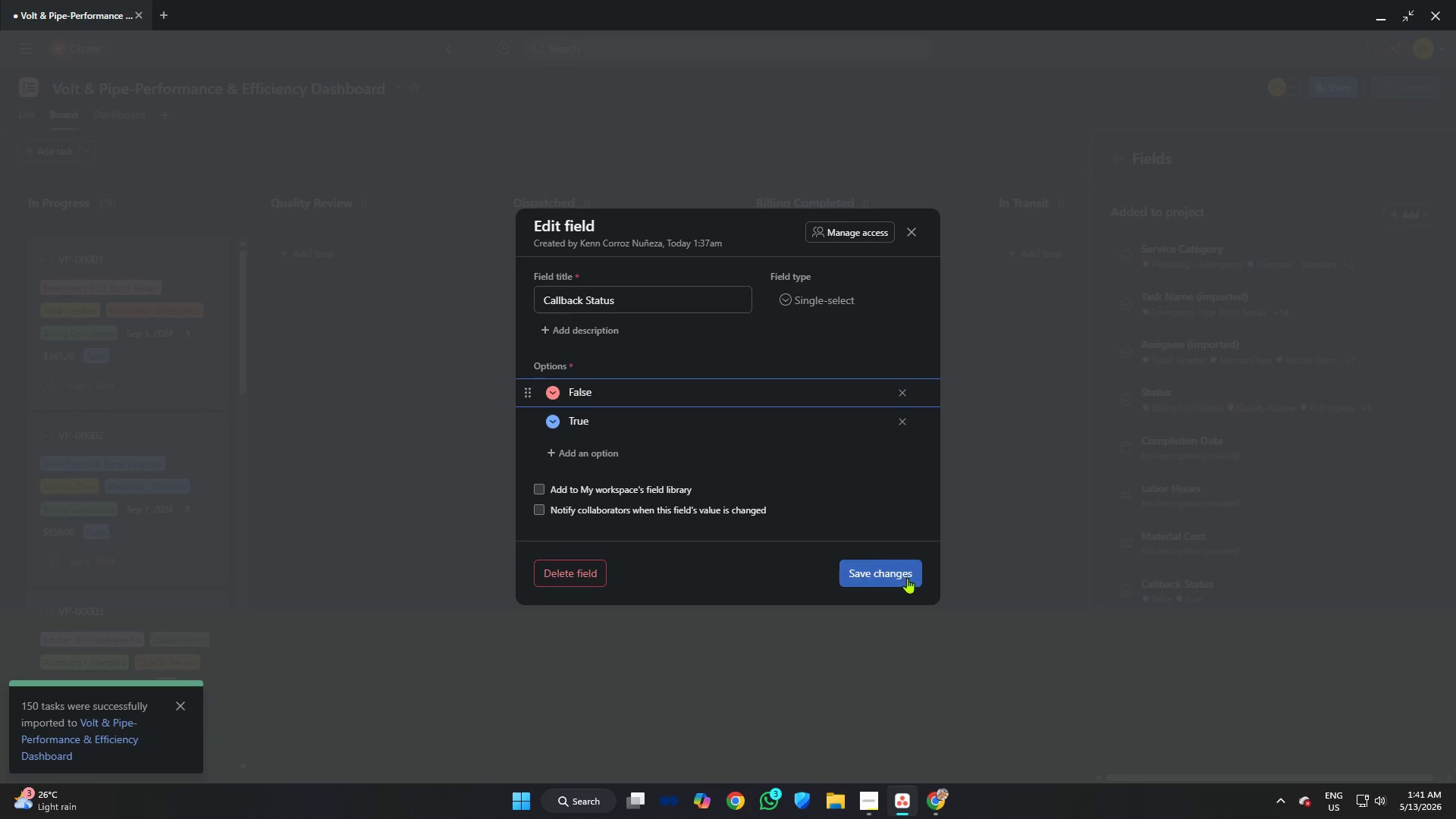 
left_click([899, 577])
 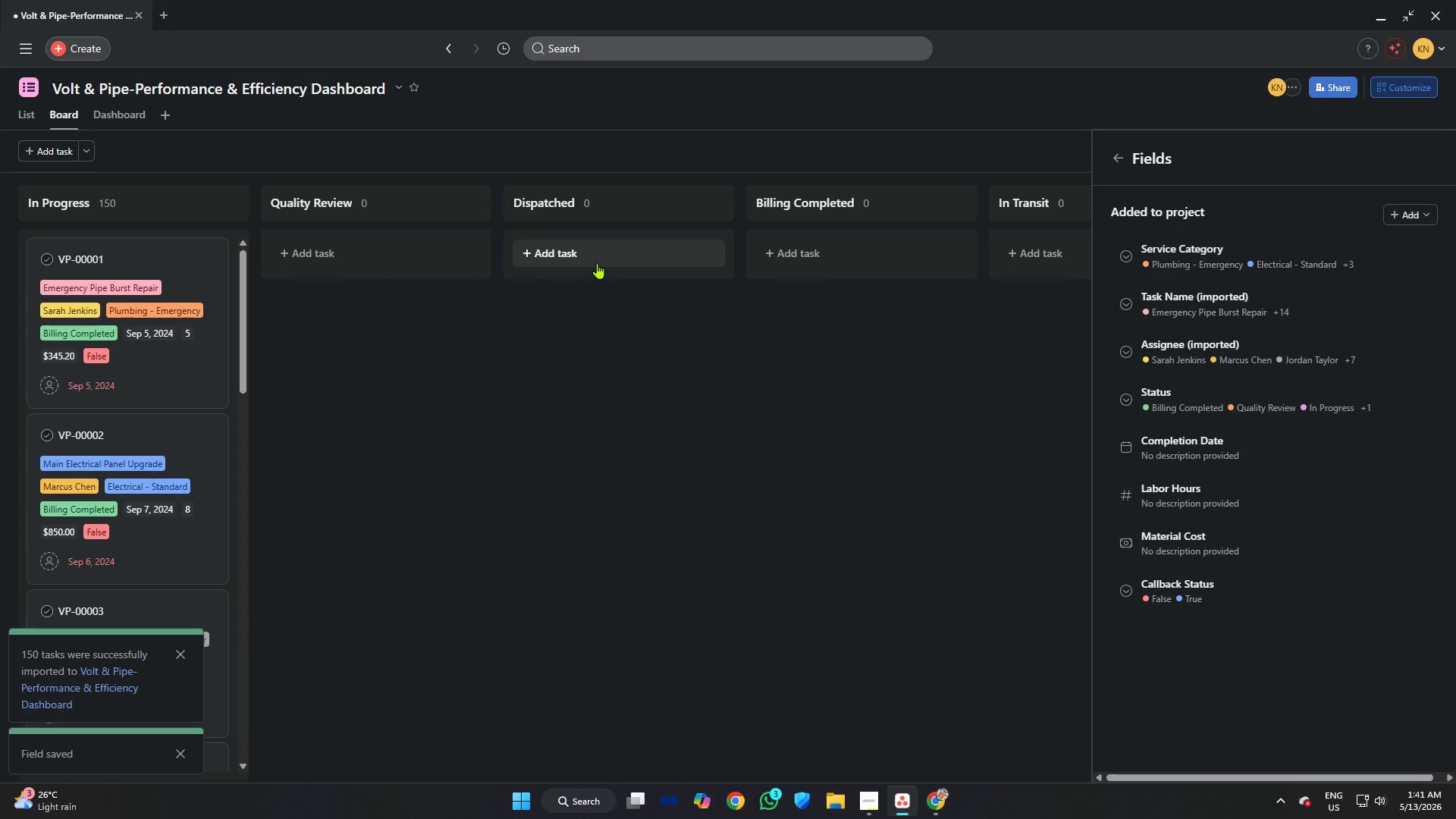 
mouse_move([267, 224])